 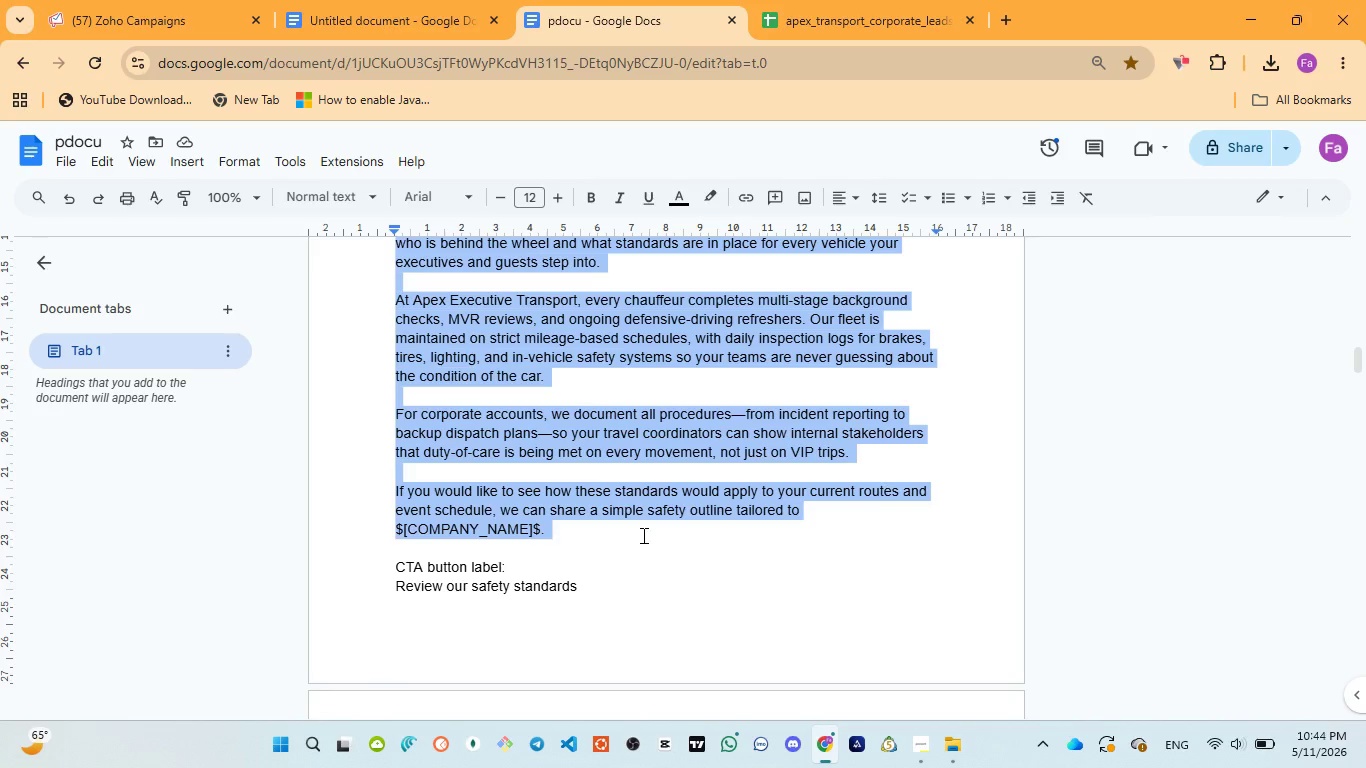 
key(Control+C)
 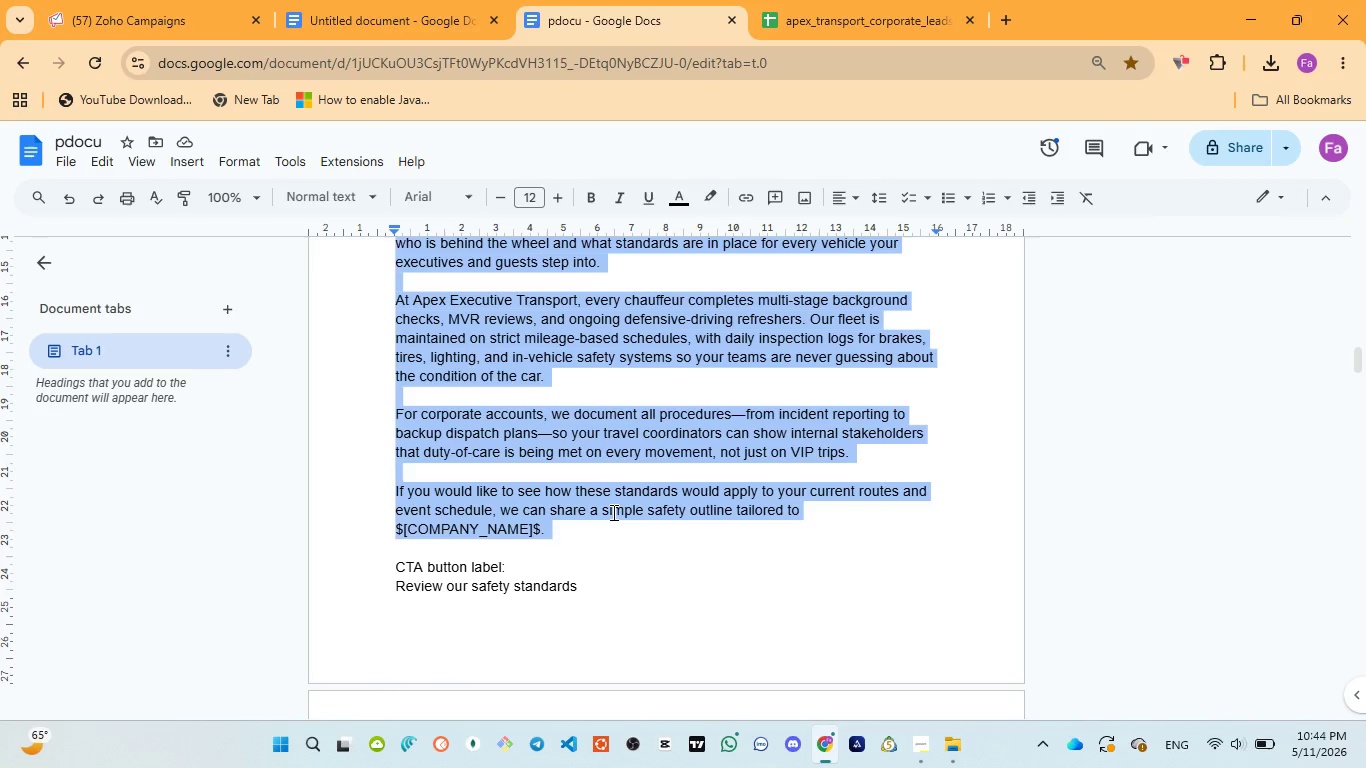 
key(Control+C)
 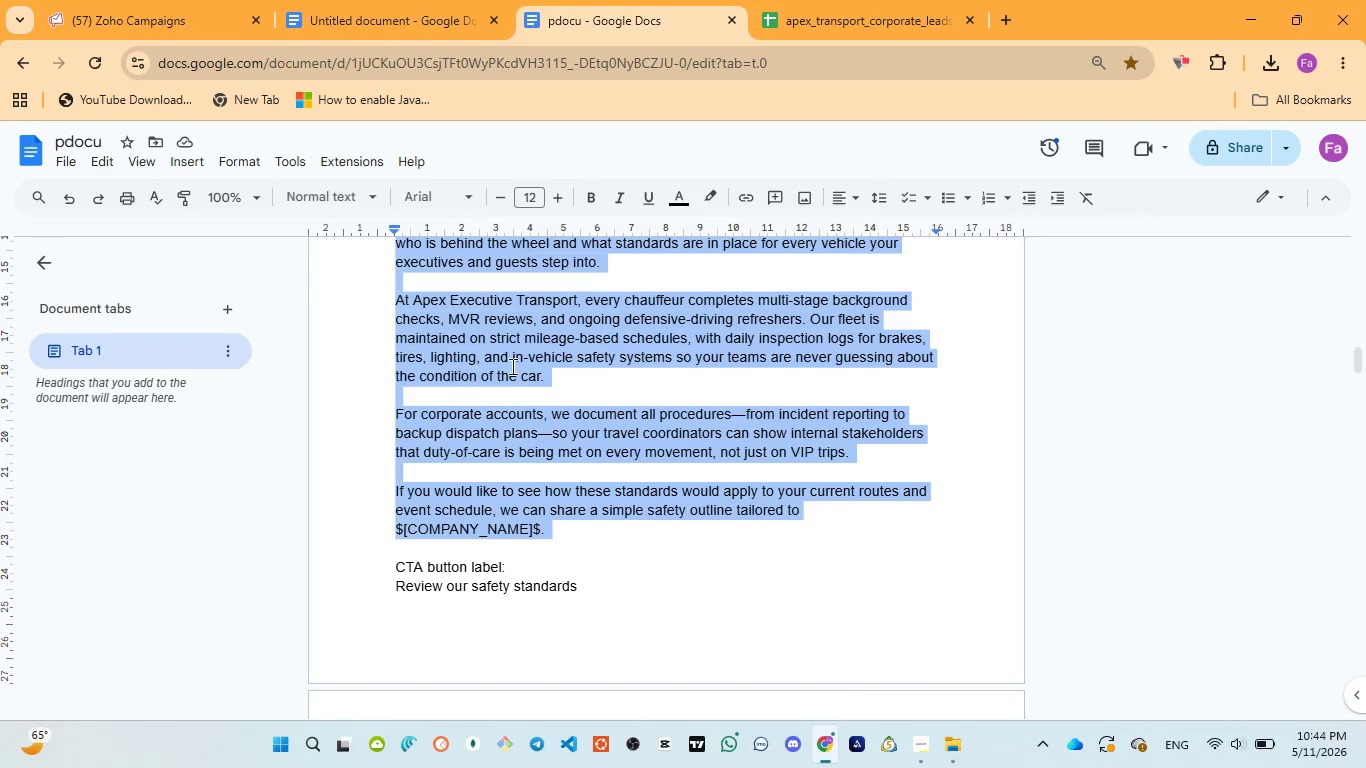 
scroll: coordinate [548, 374], scroll_direction: up, amount: 3.0
 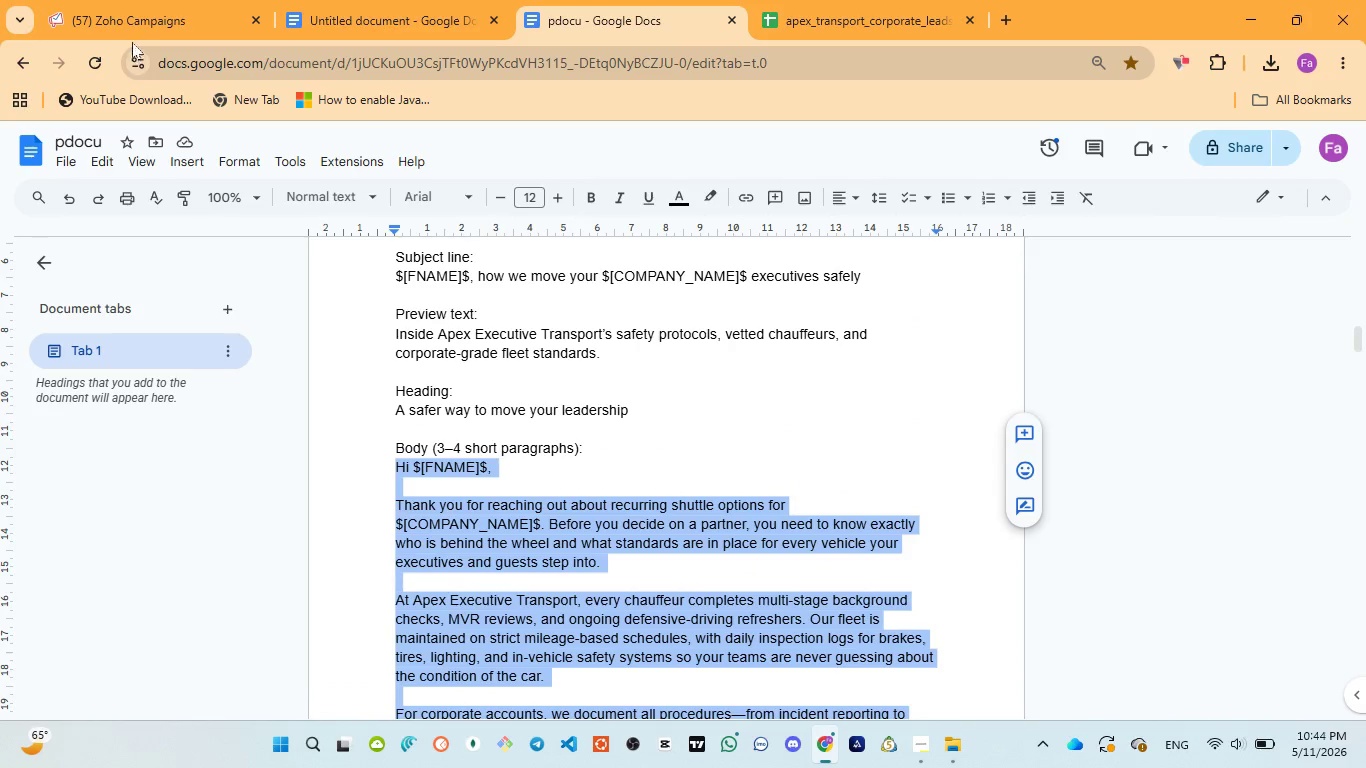 
left_click([129, 30])
 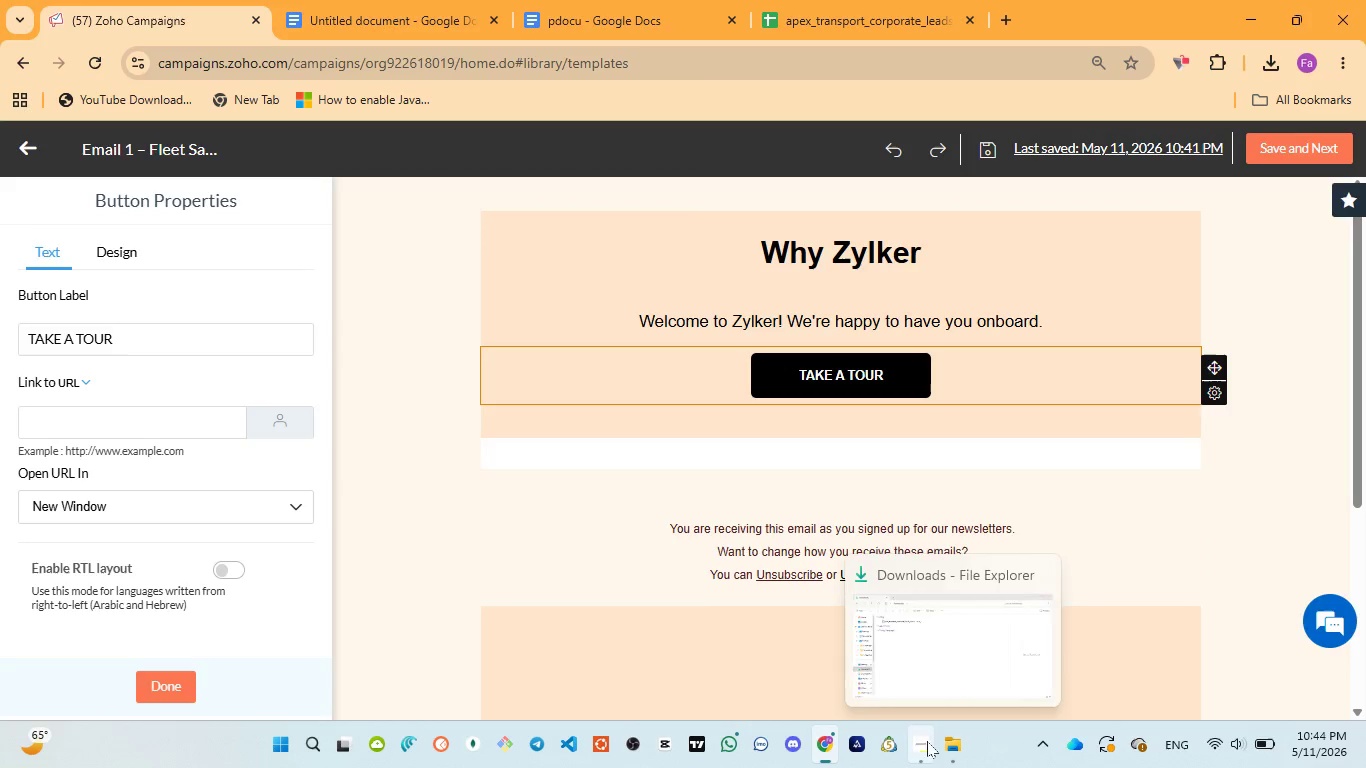 
left_click([881, 683])